 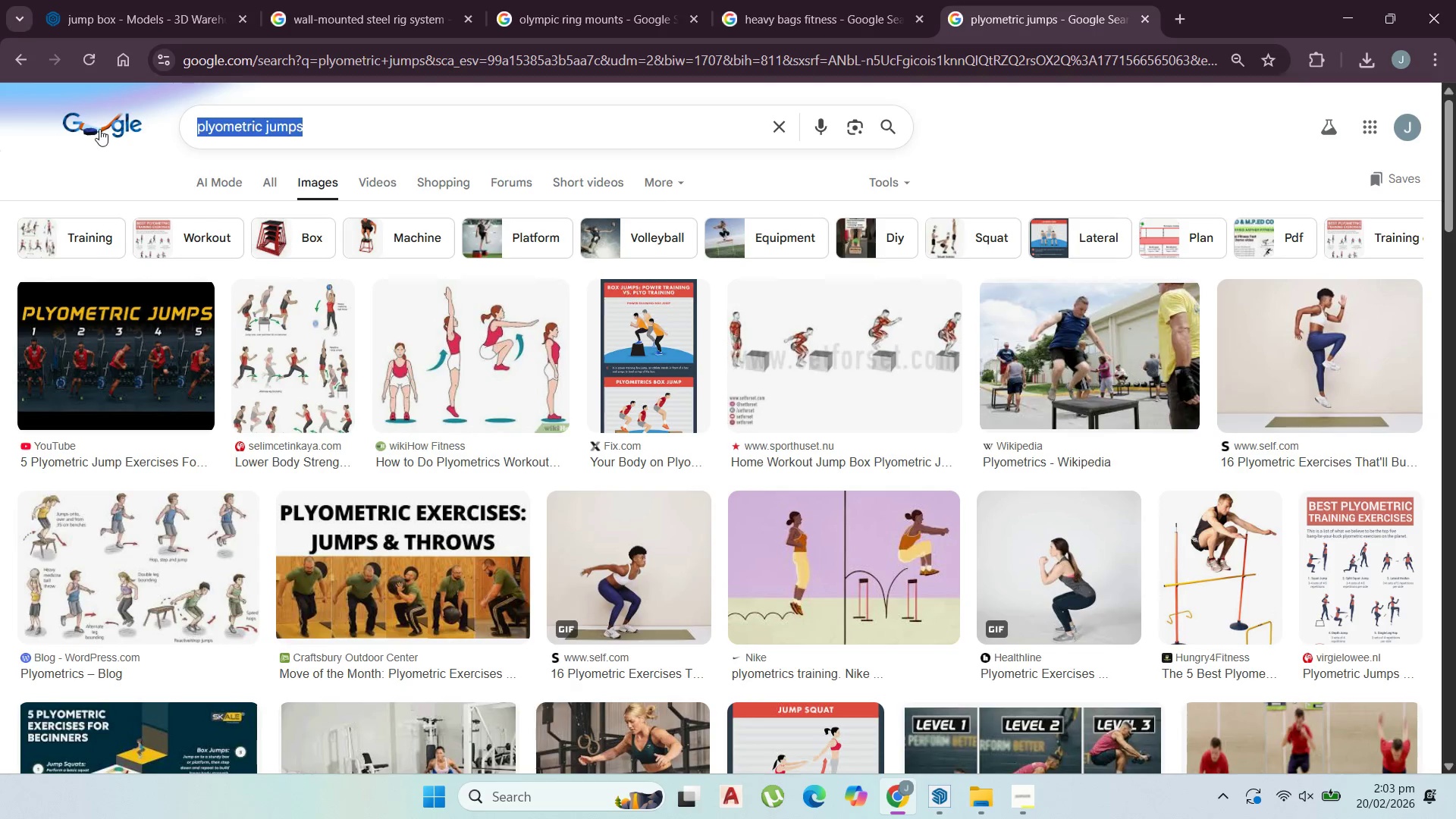 
key(Control+V)
 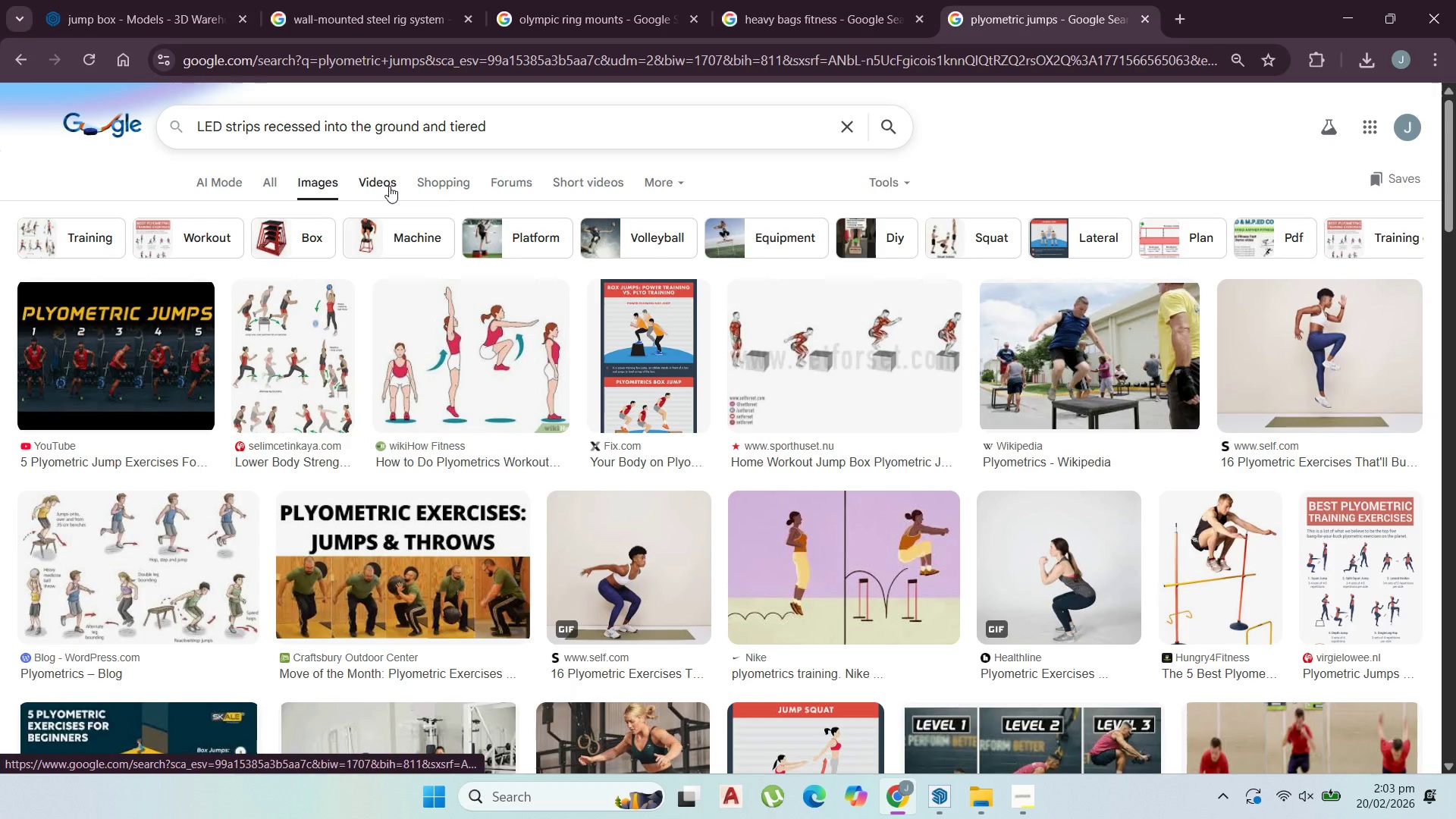 
key(Enter)
 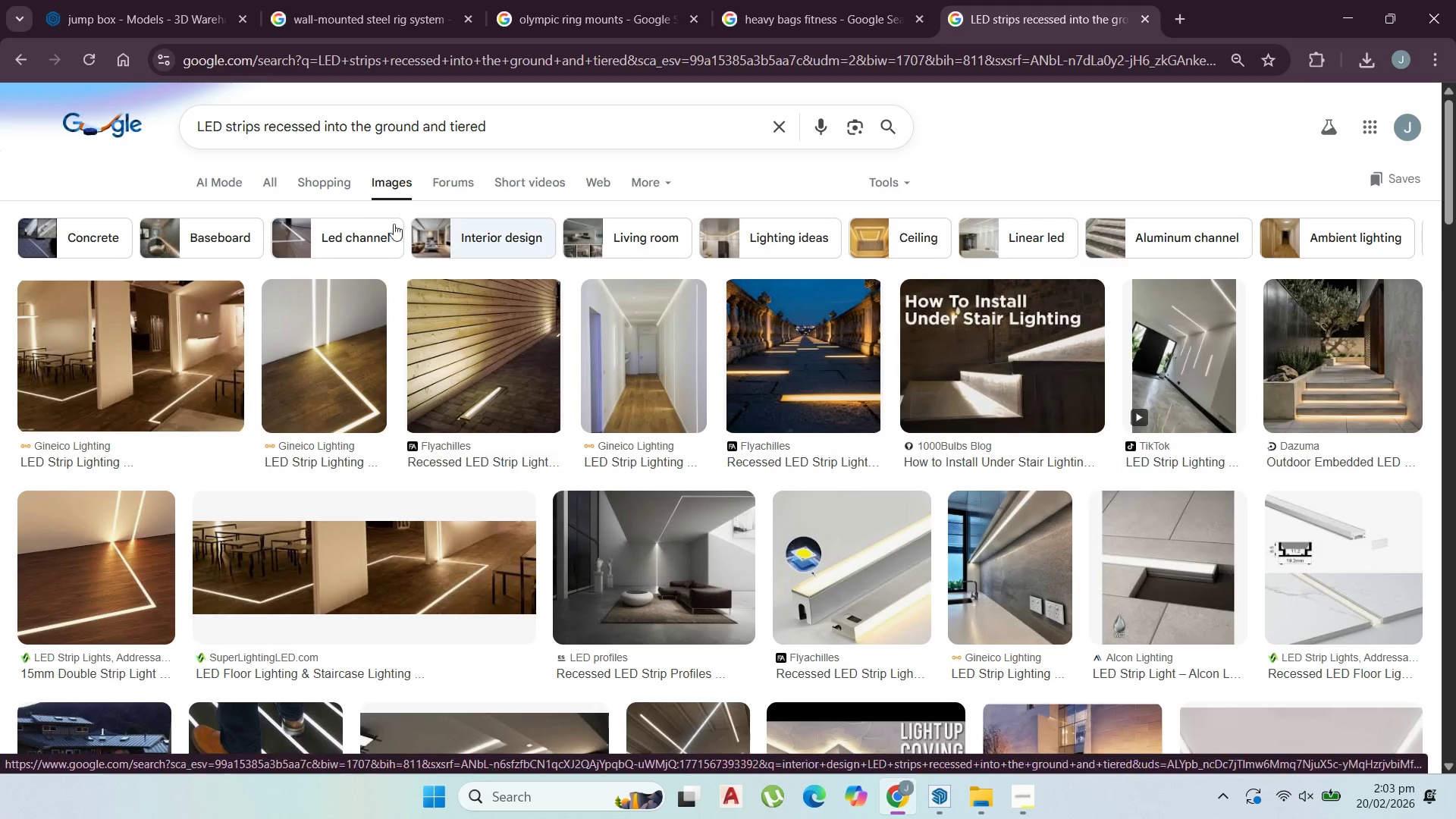 
wait(5.12)
 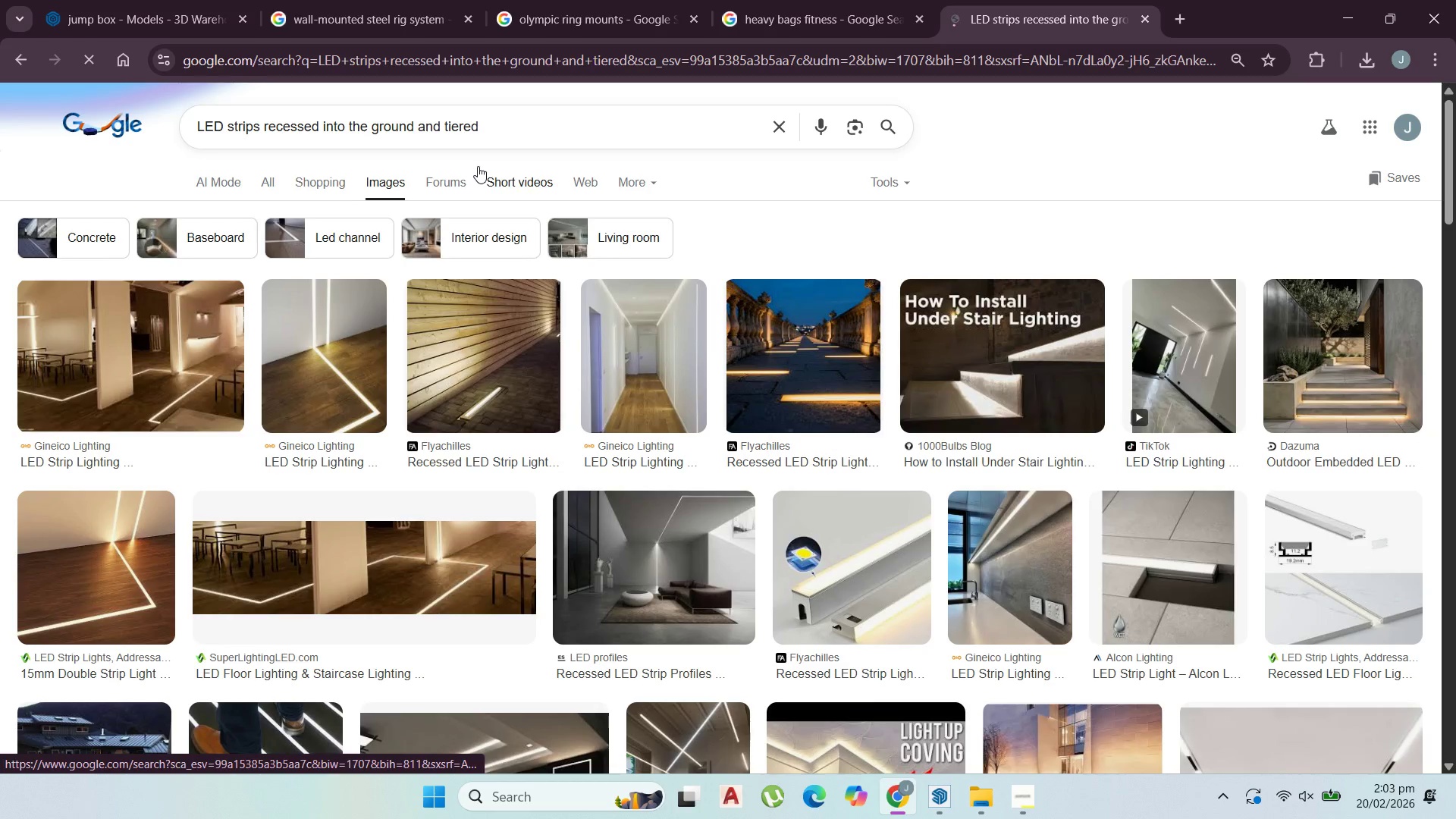 
double_click([477, 125])
 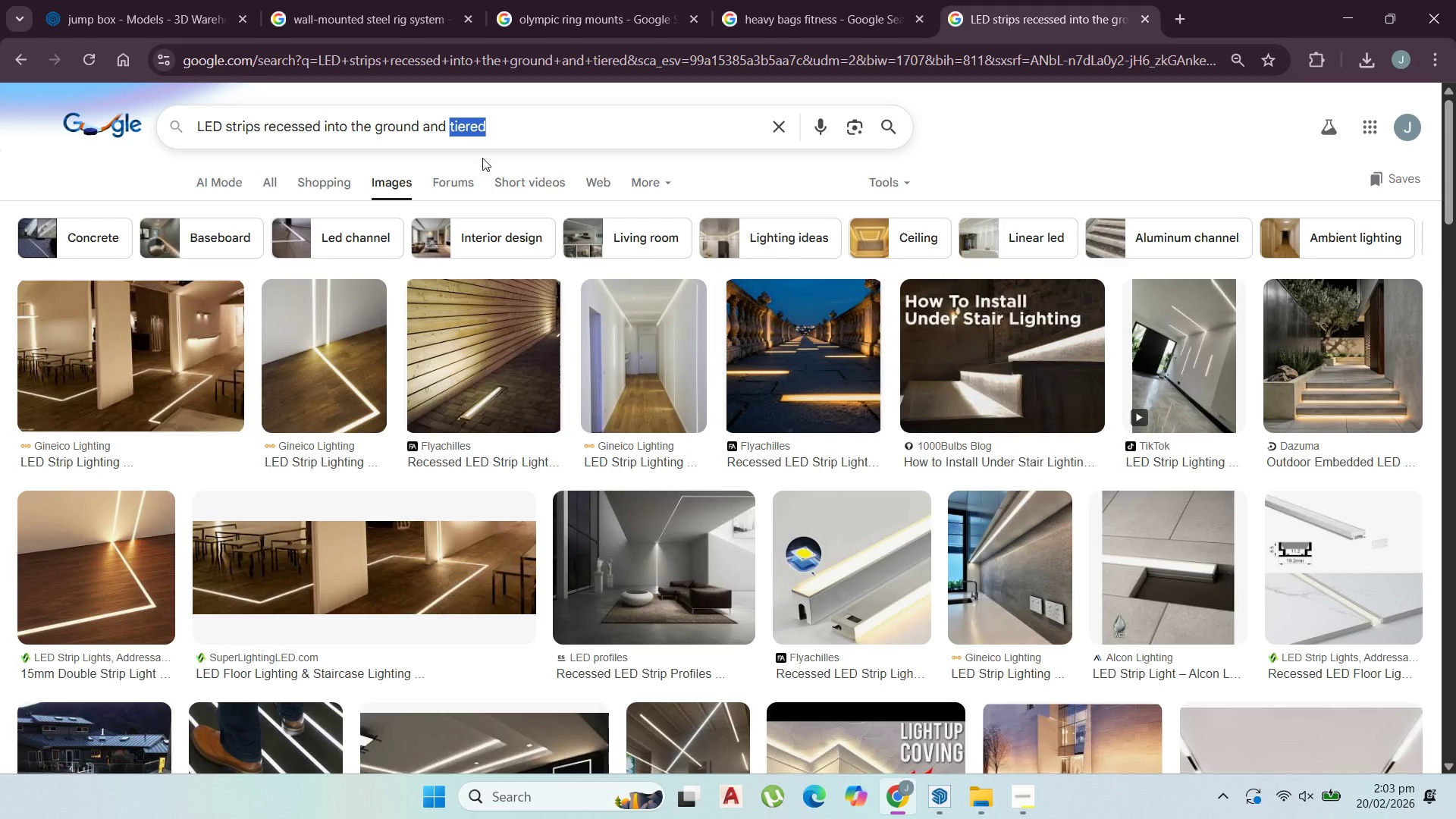 
key(Backspace)
 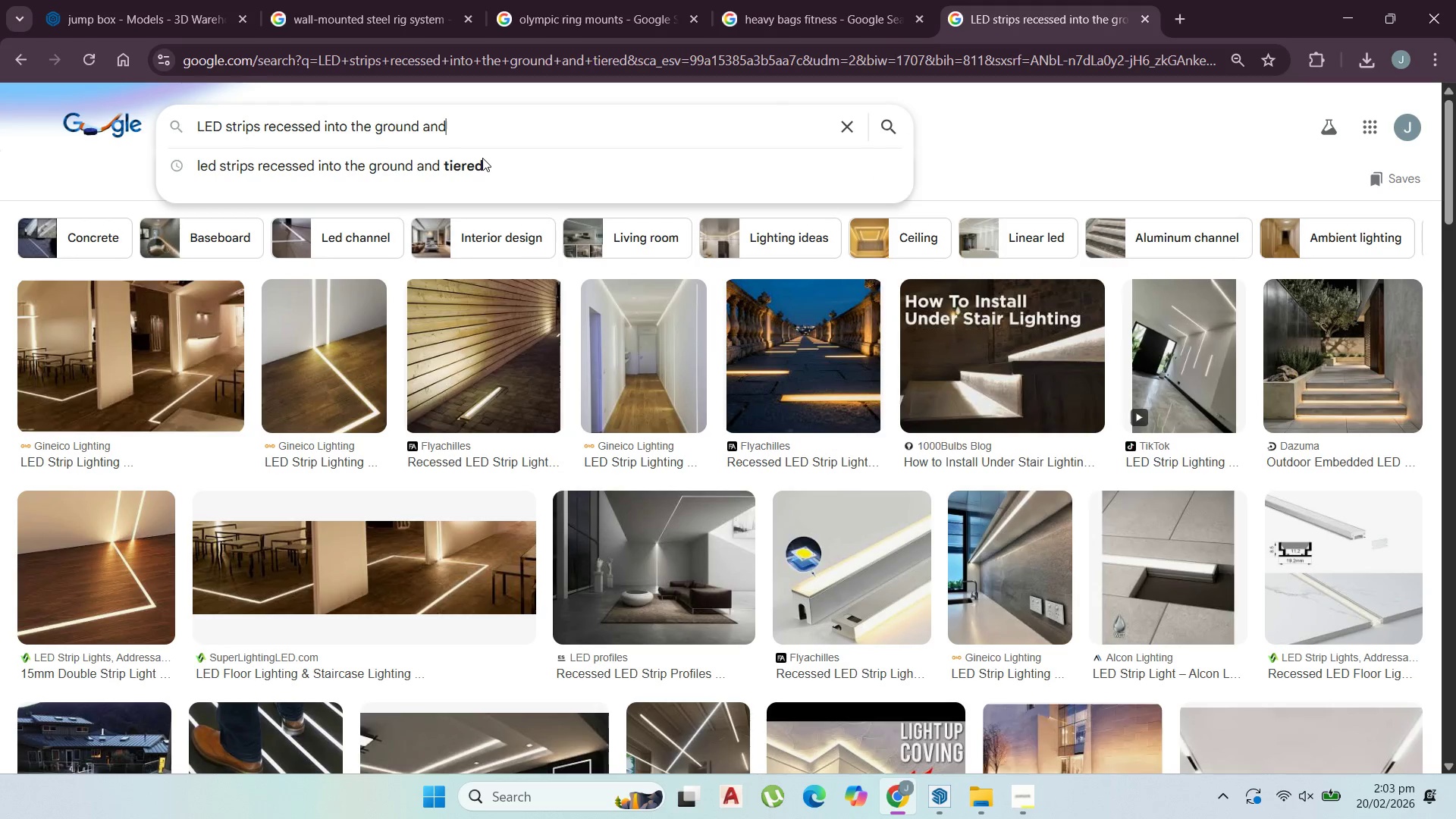 
key(Backspace)
 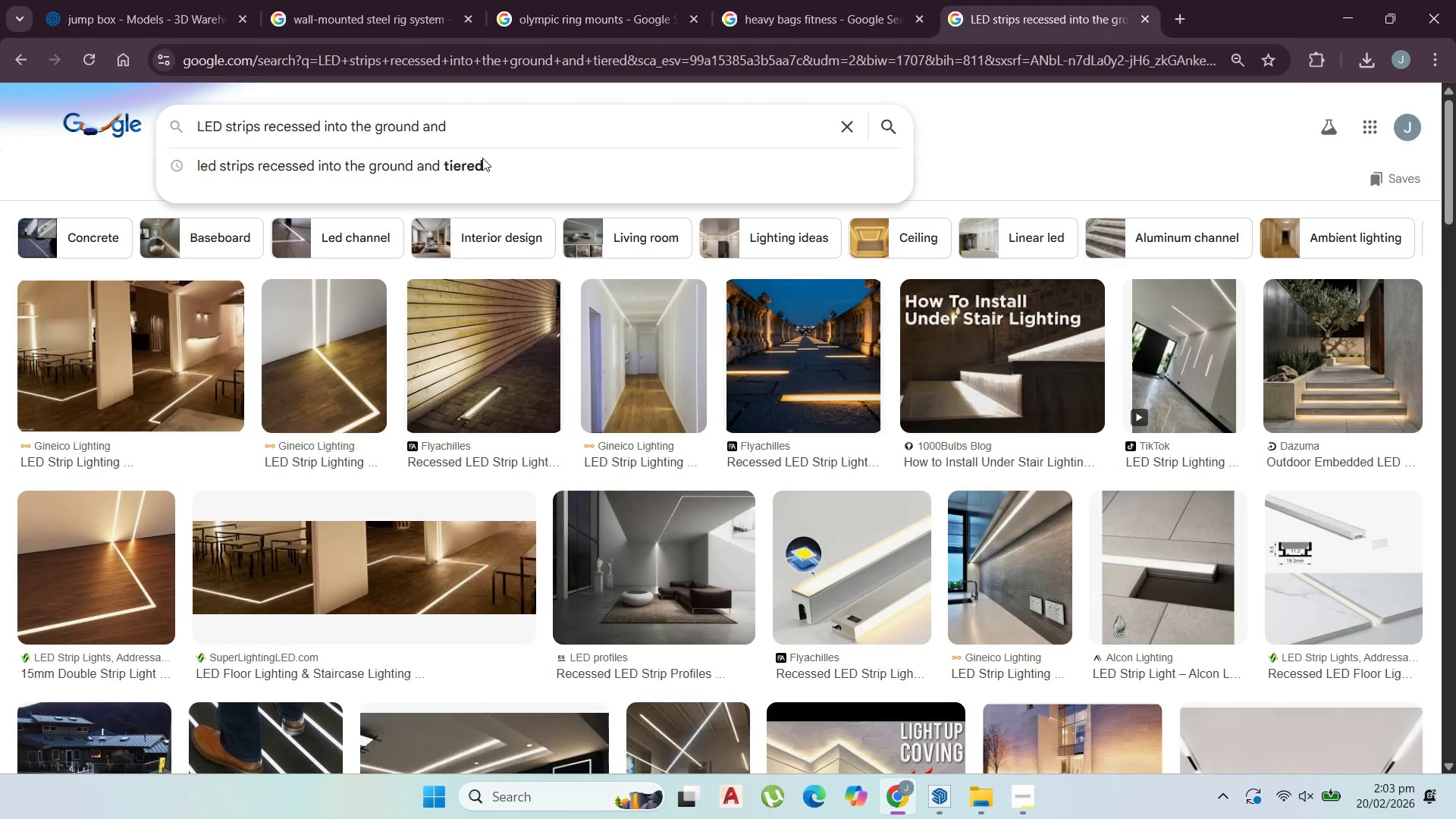 
key(Backspace)
 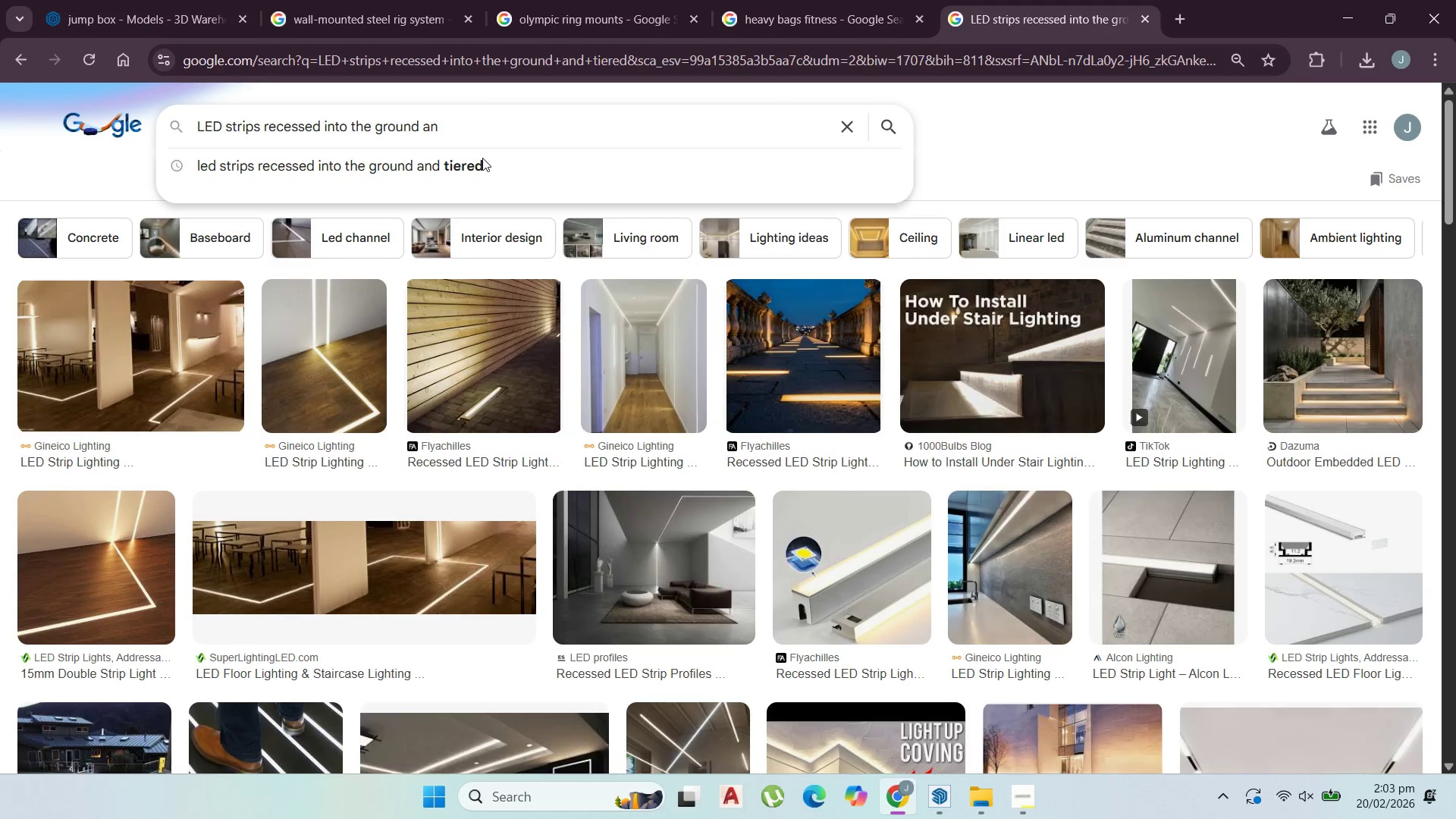 
key(Backspace)
 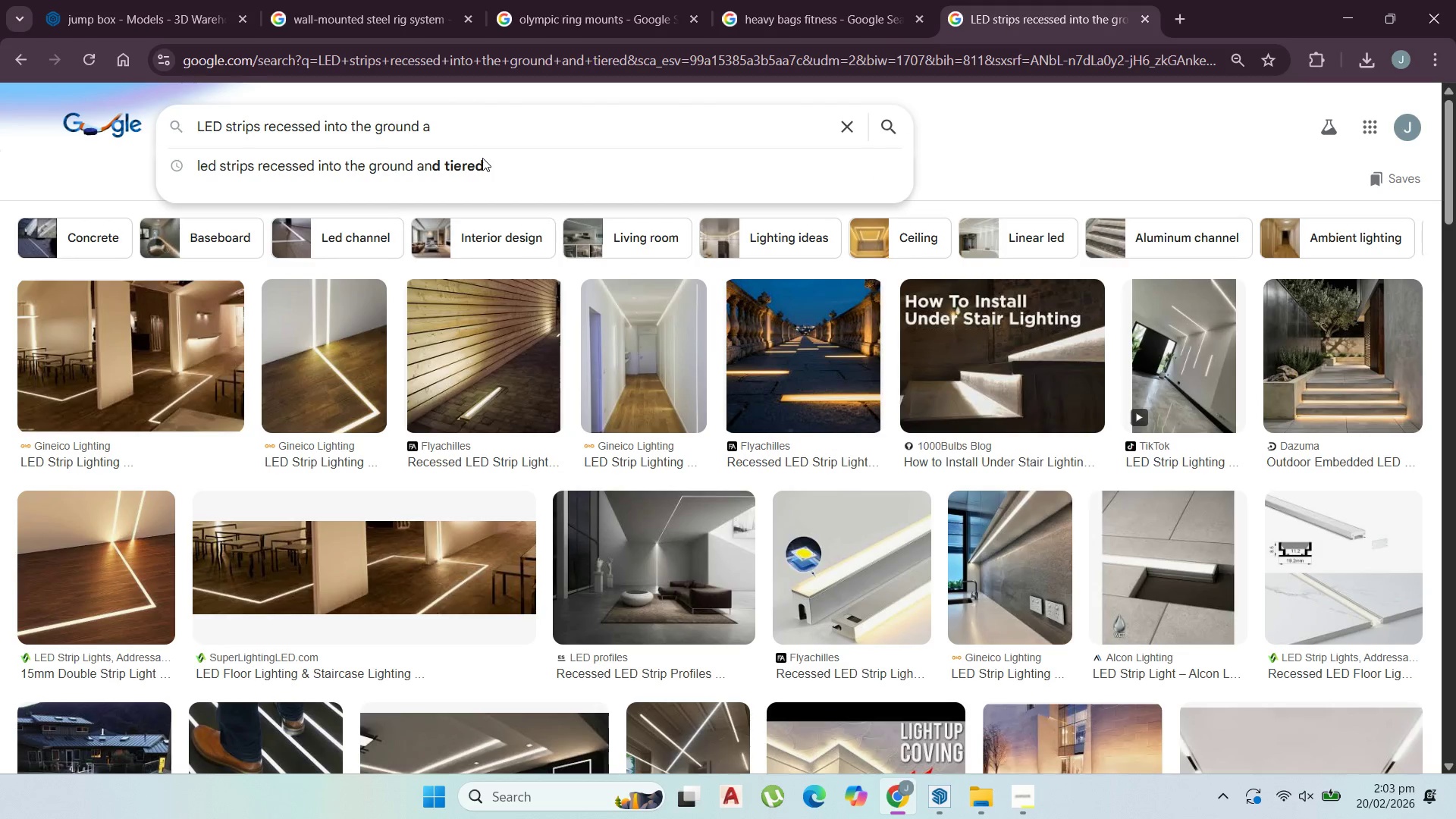 
key(Backspace)
 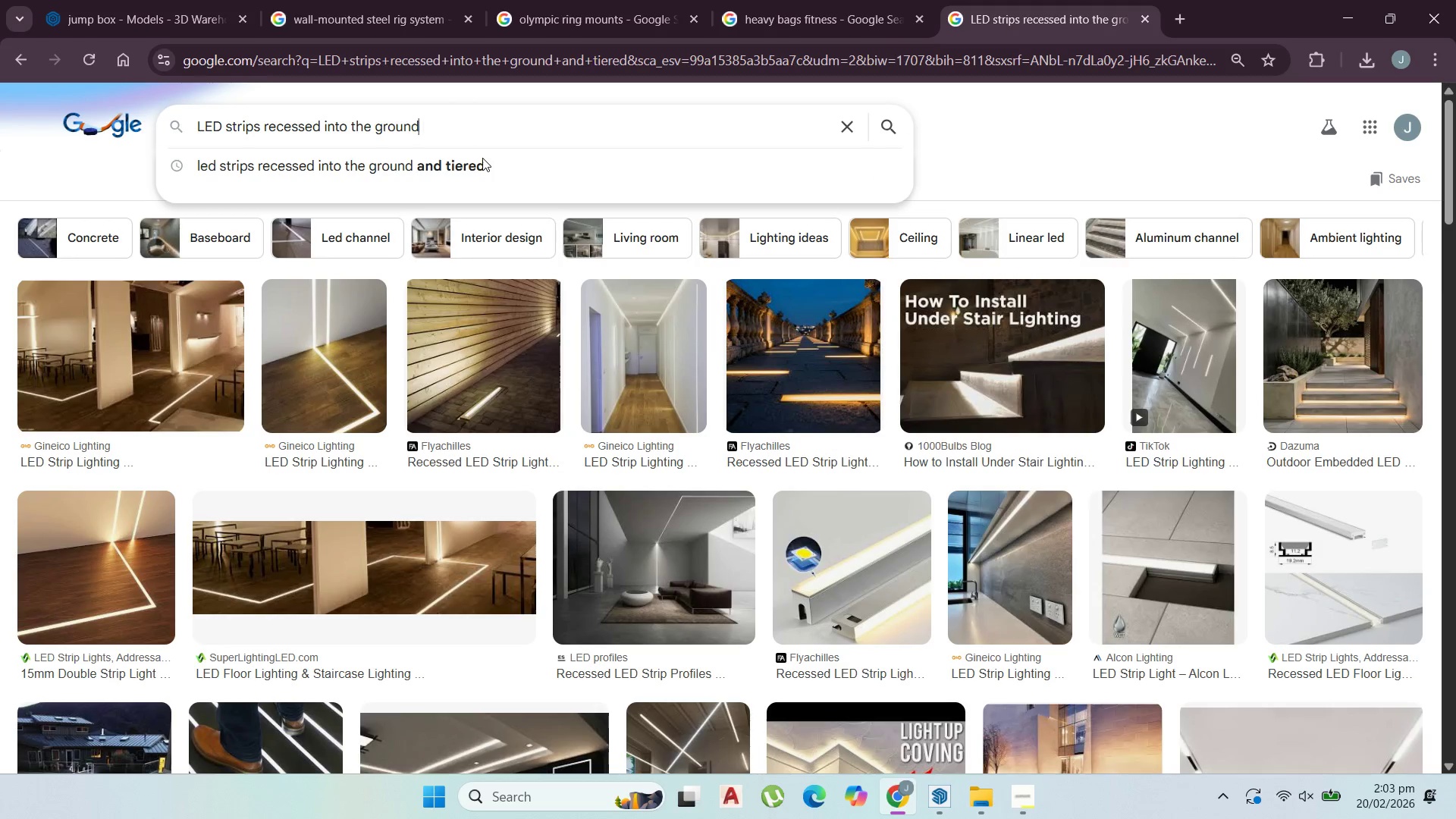 
key(Backspace)
 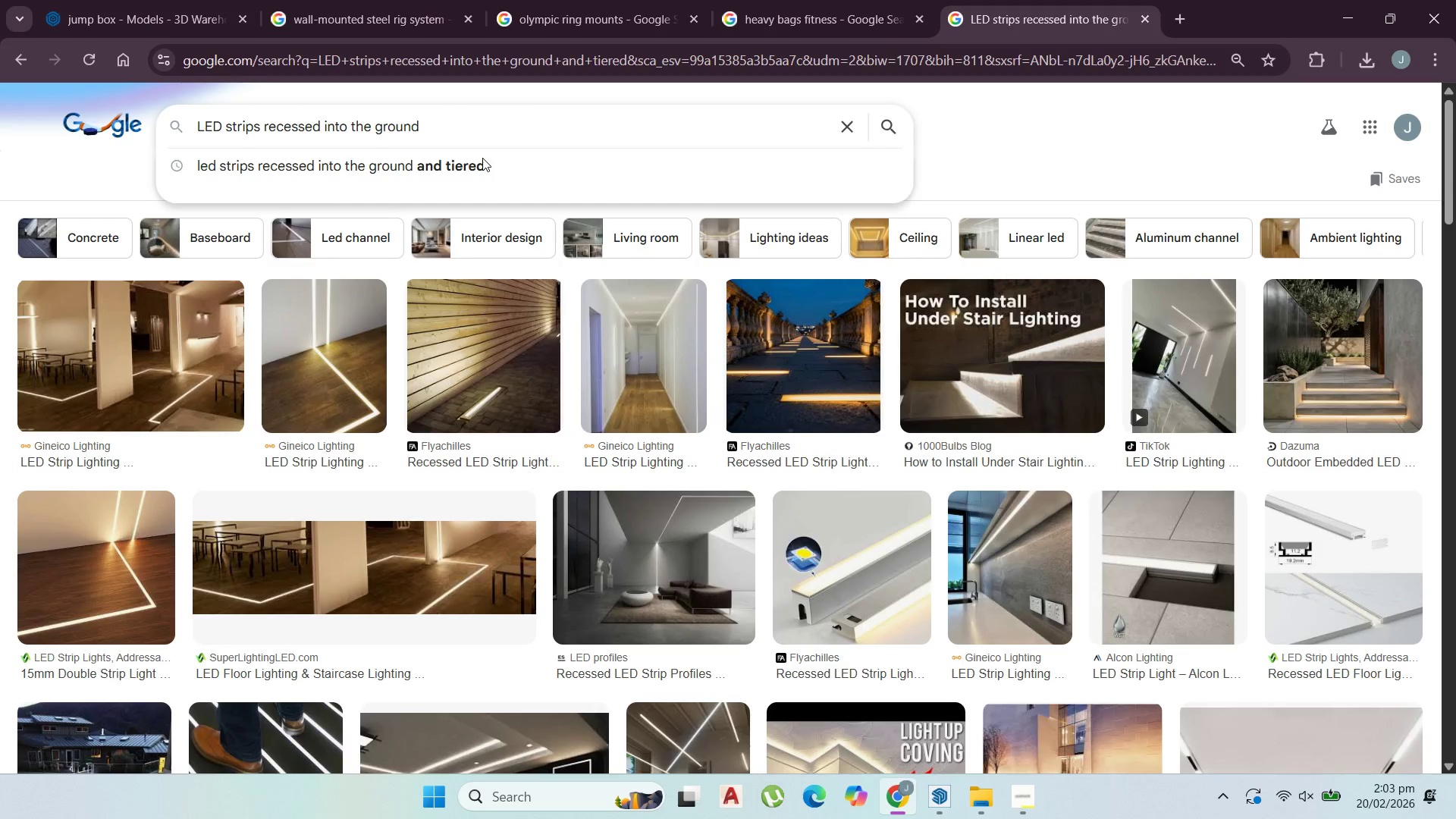 
key(Enter)
 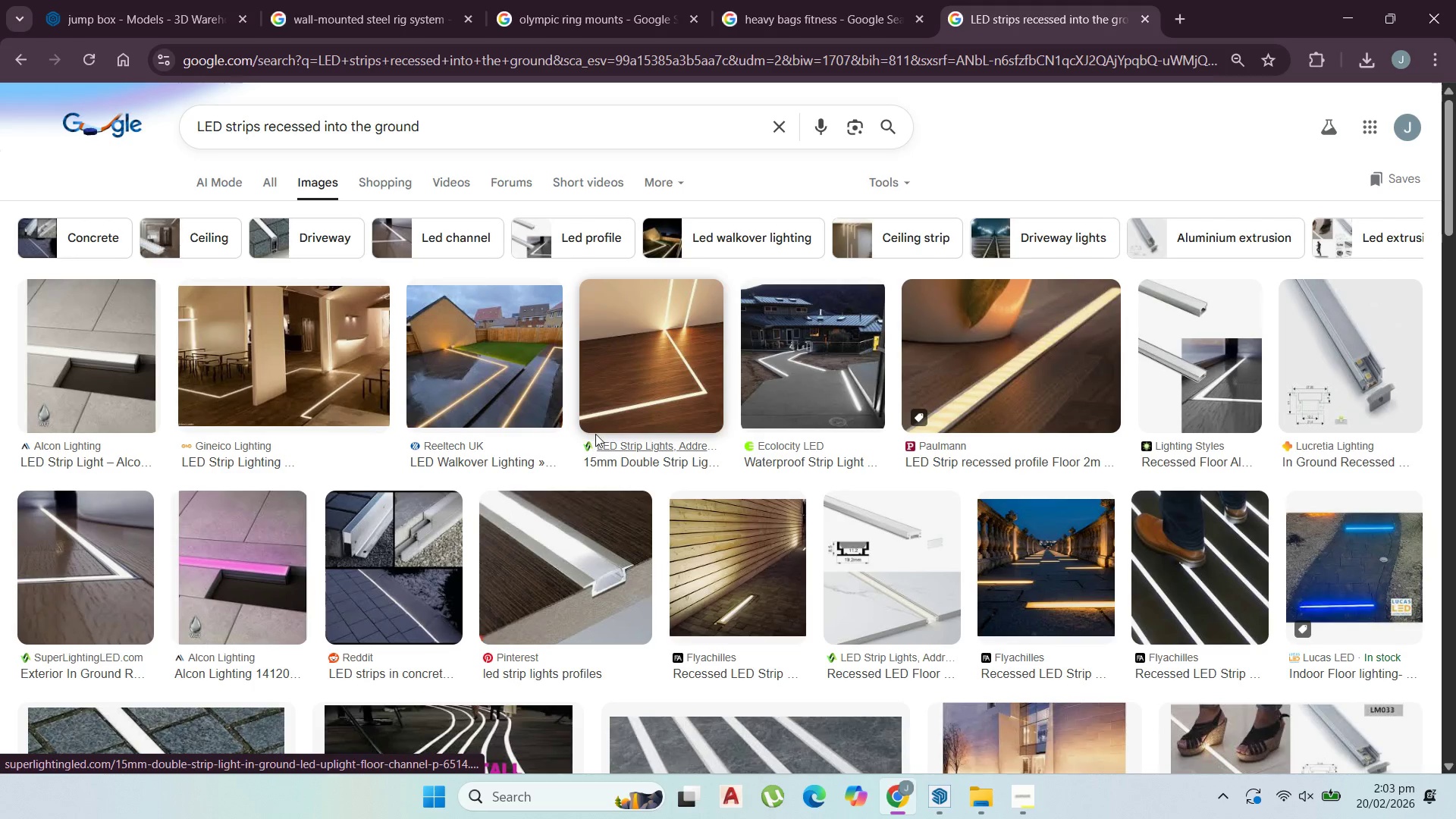 
wait(7.09)
 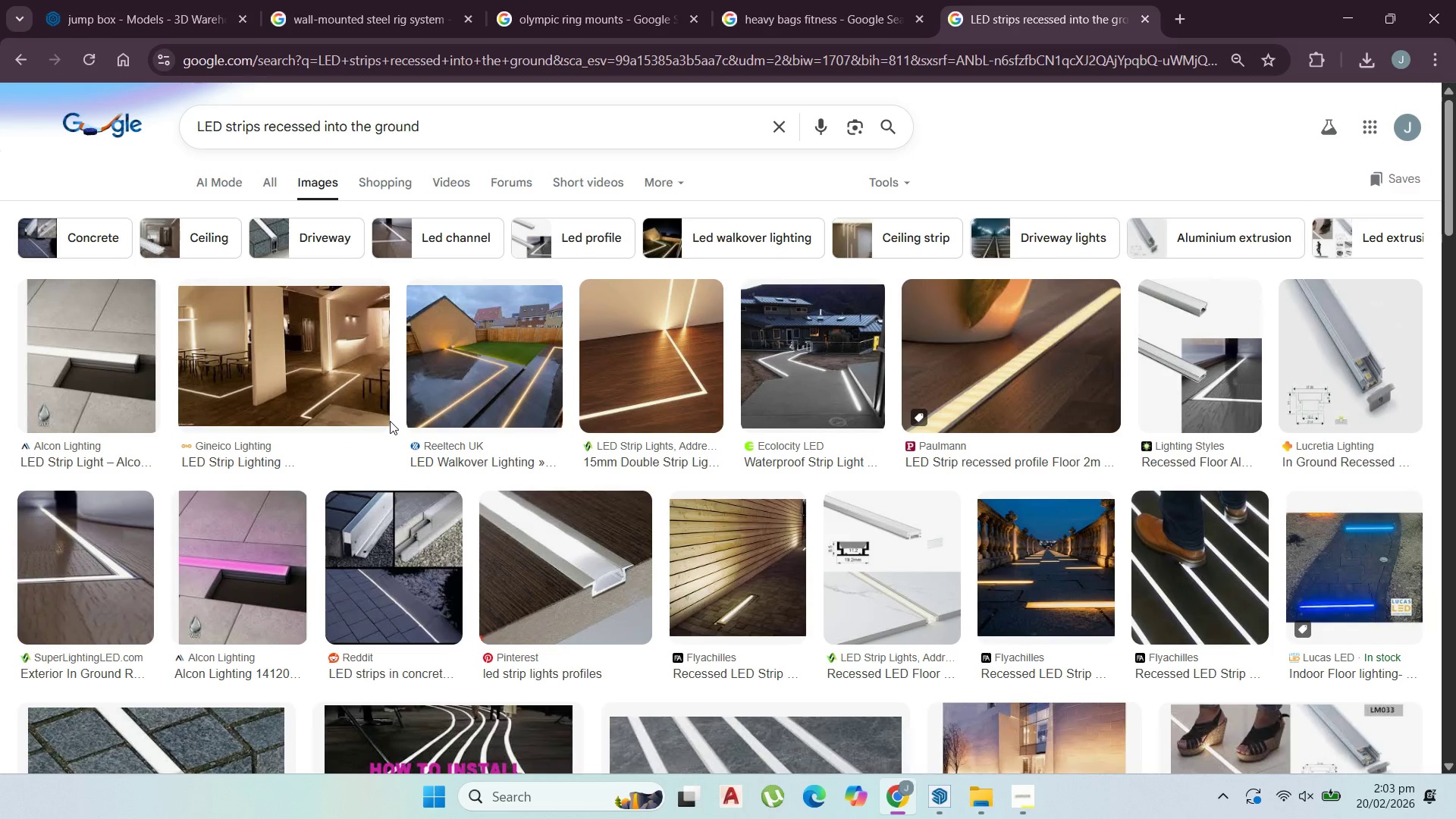 
left_click([1357, 8])